 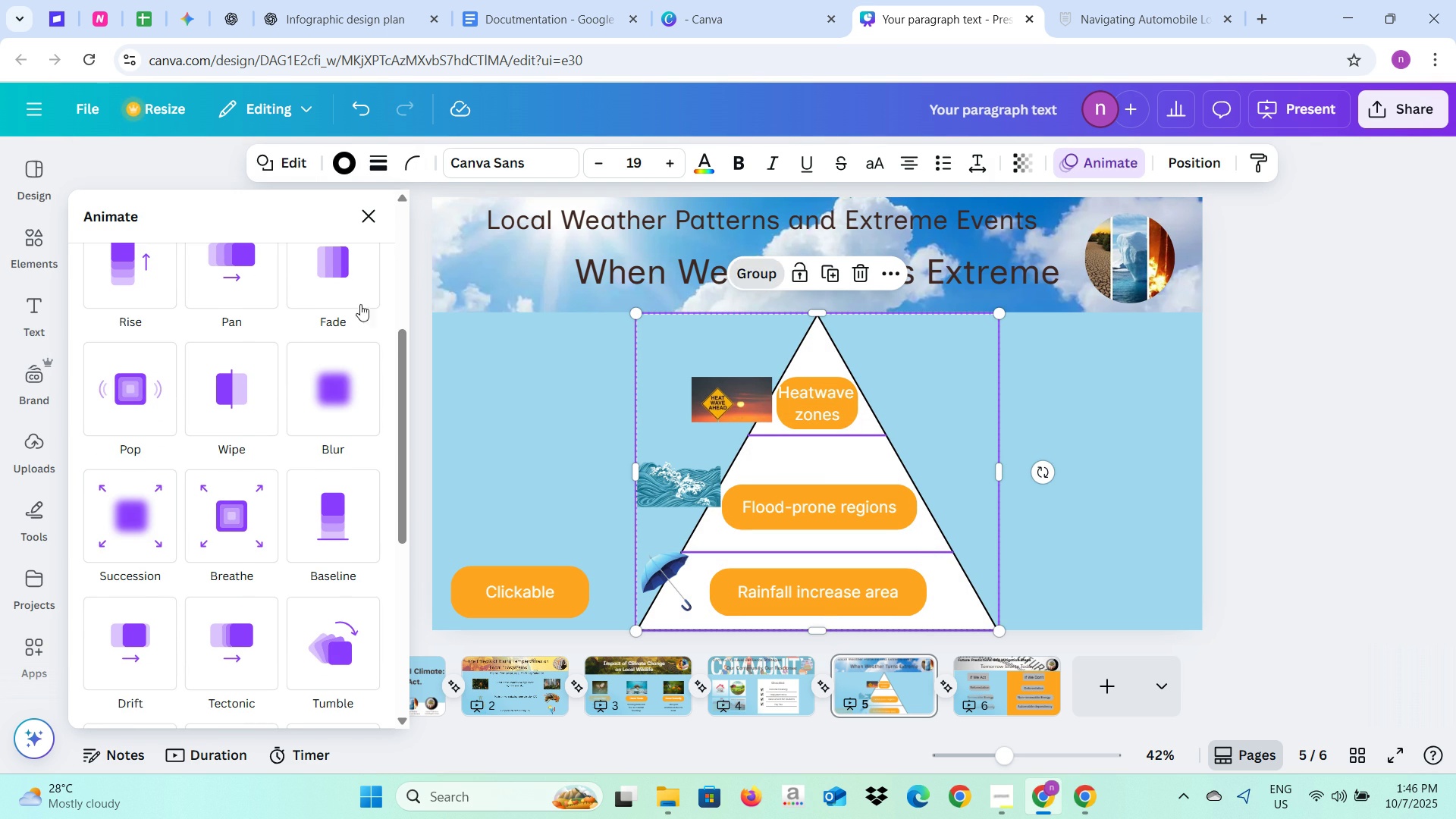 
left_click([146, 278])
 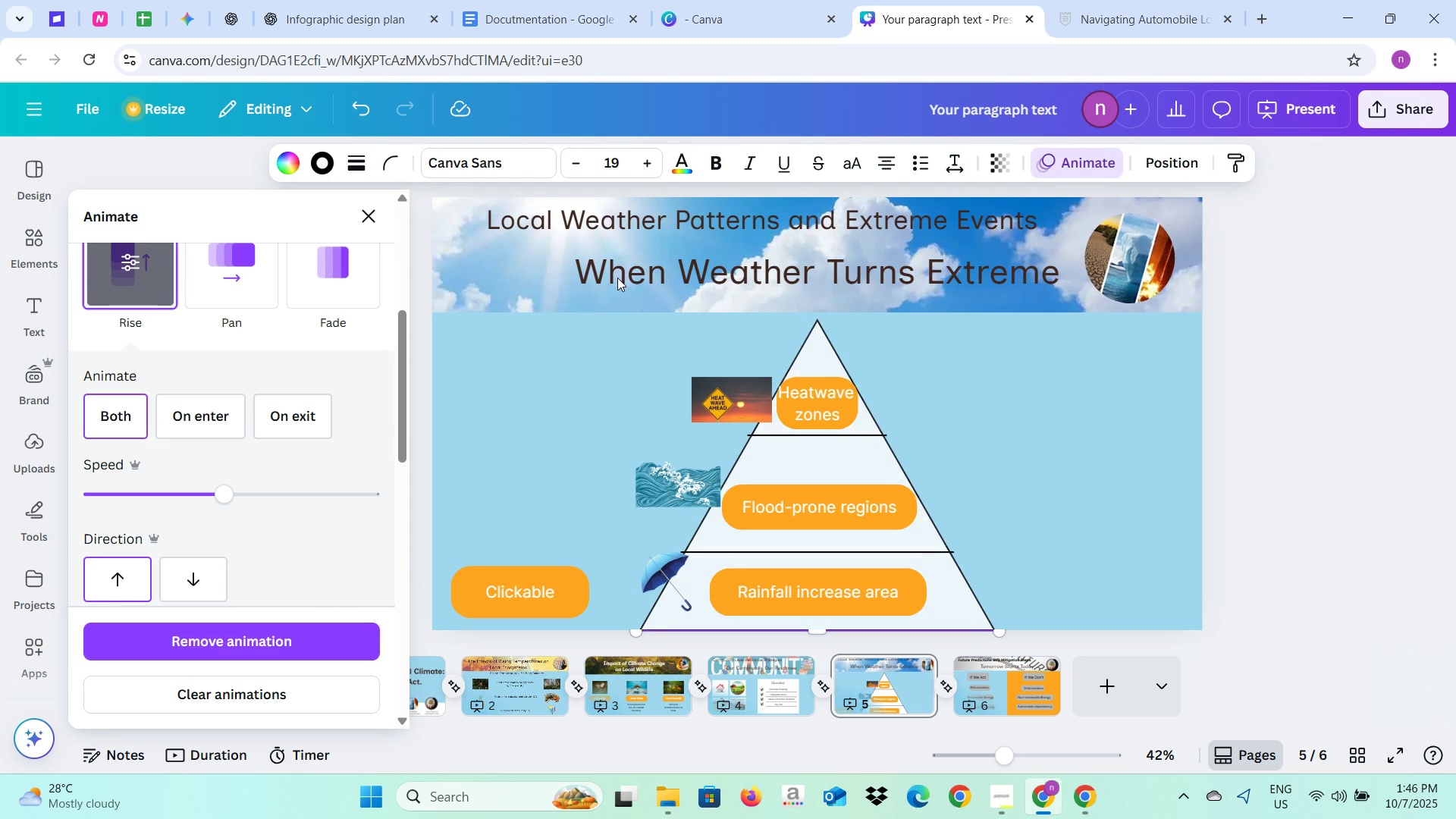 
left_click([617, 278])
 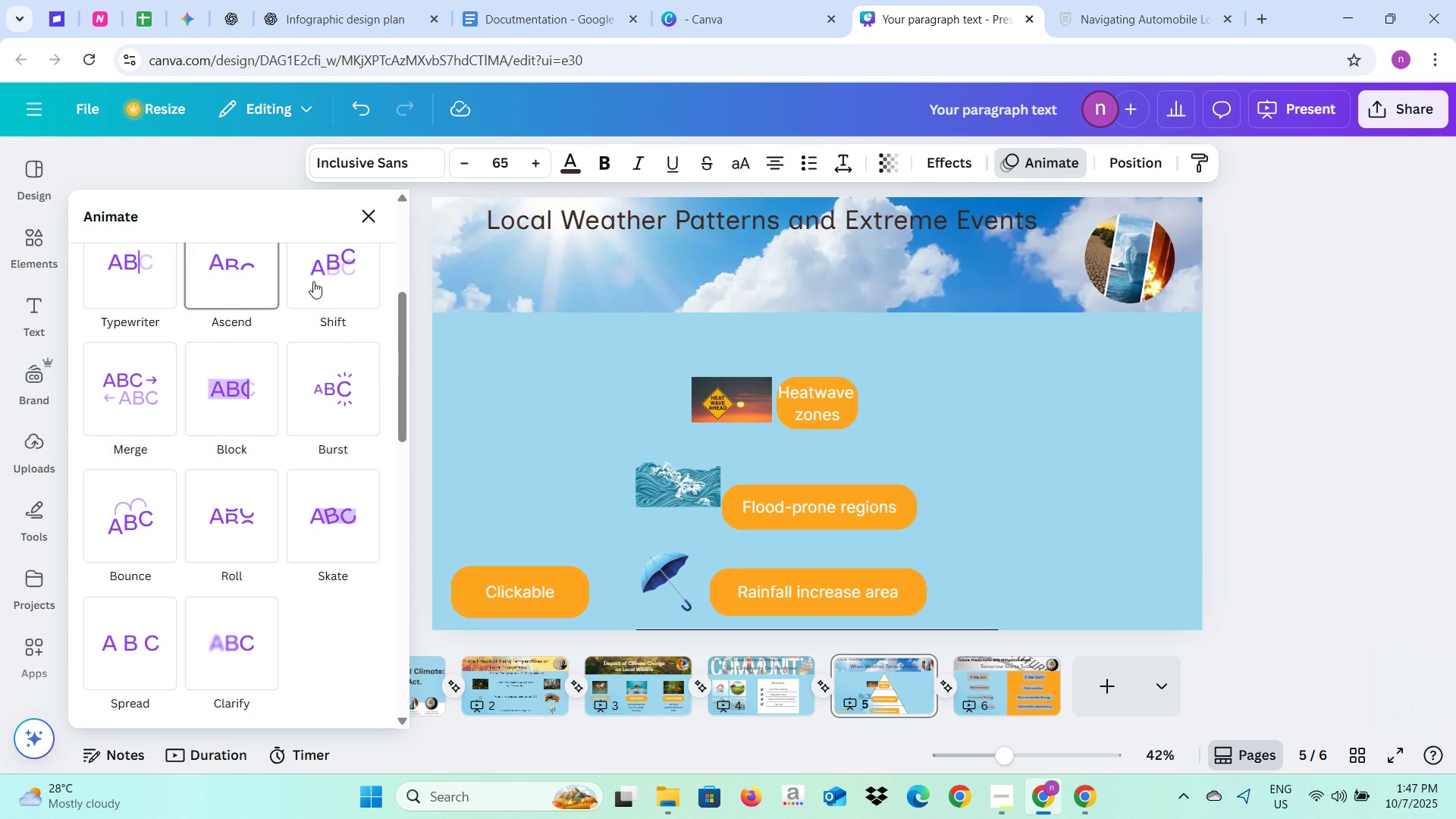 
left_click([323, 278])
 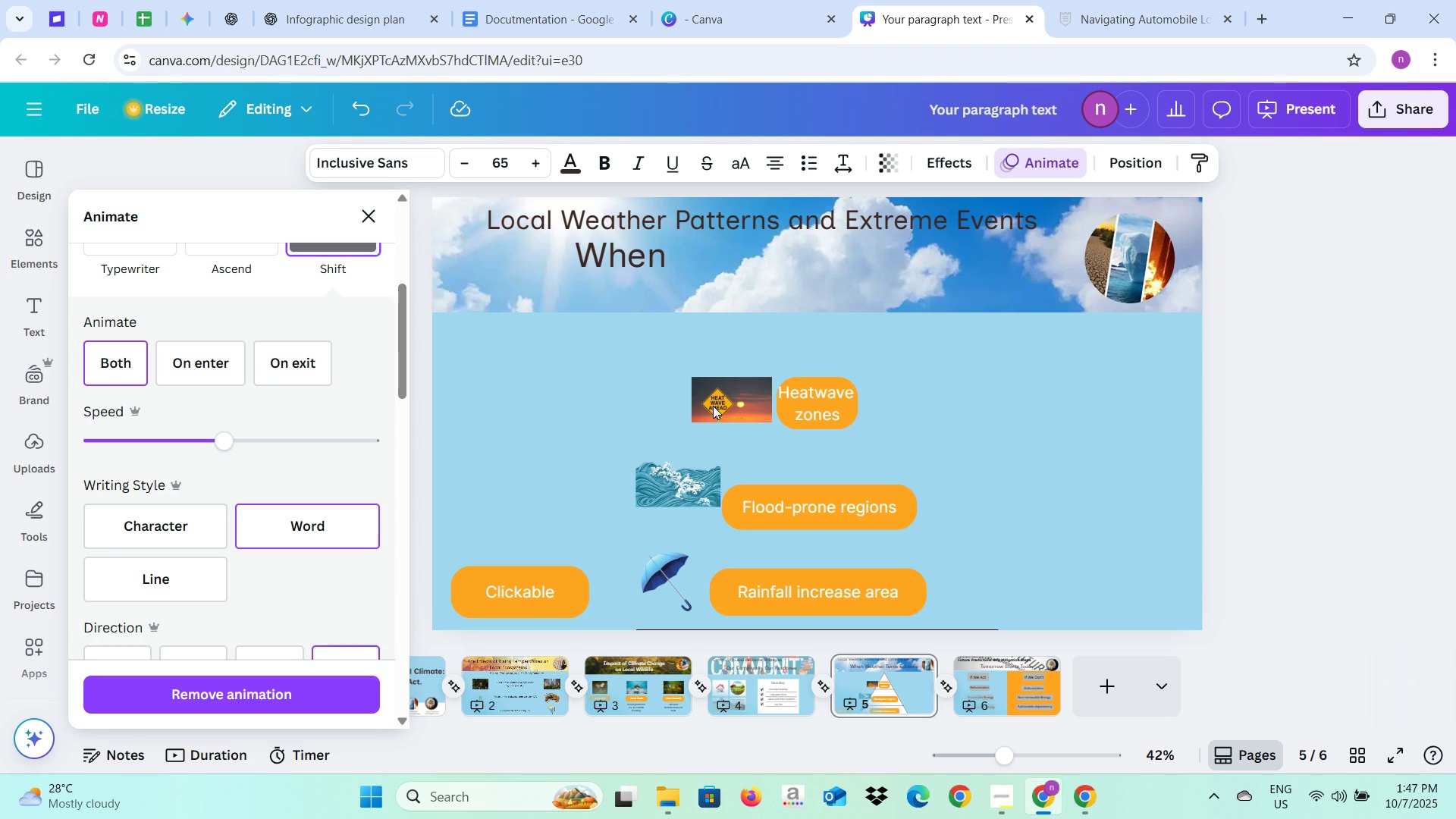 
left_click([714, 404])
 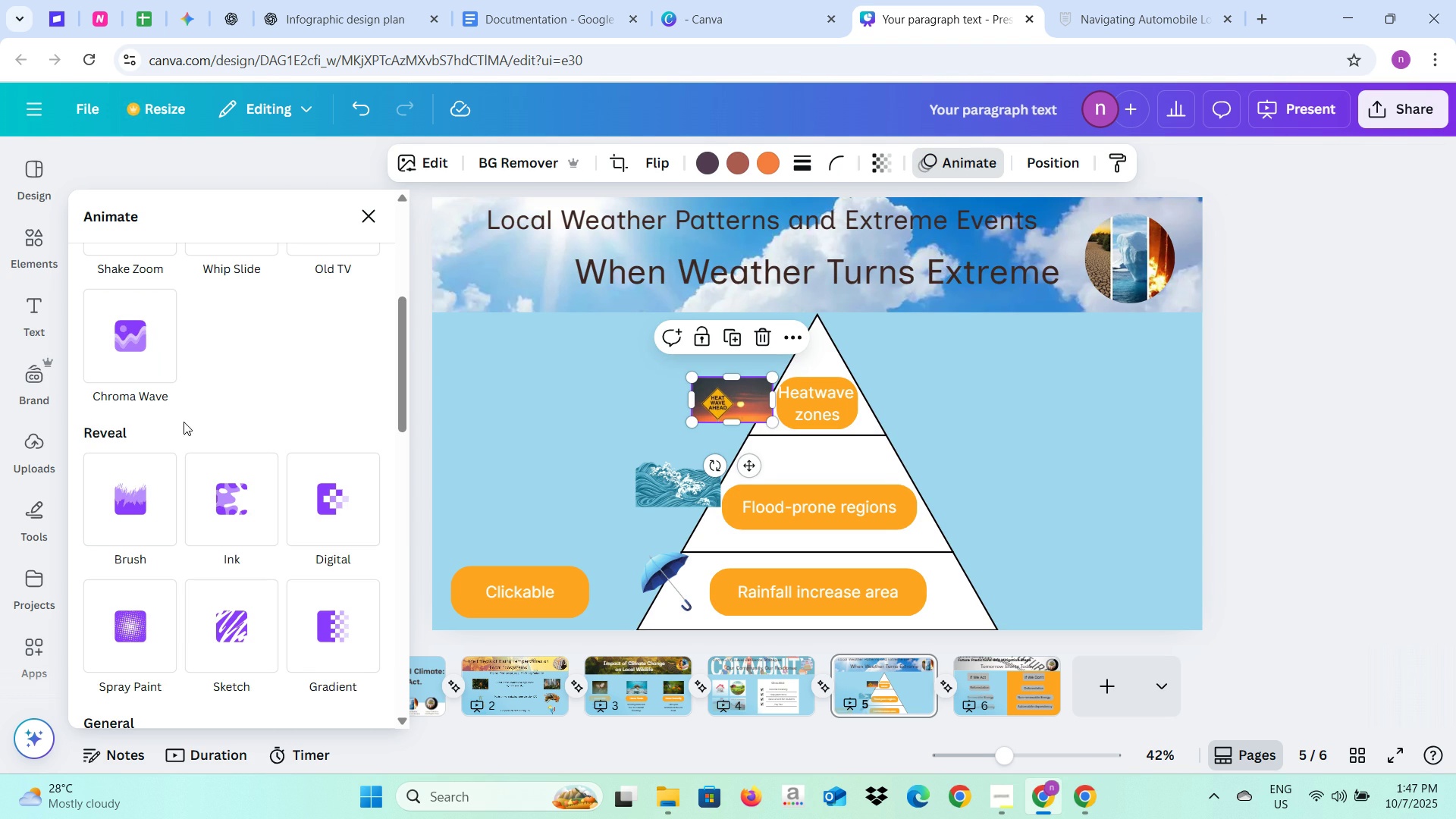 
scroll: coordinate [206, 435], scroll_direction: down, amount: 1.0
 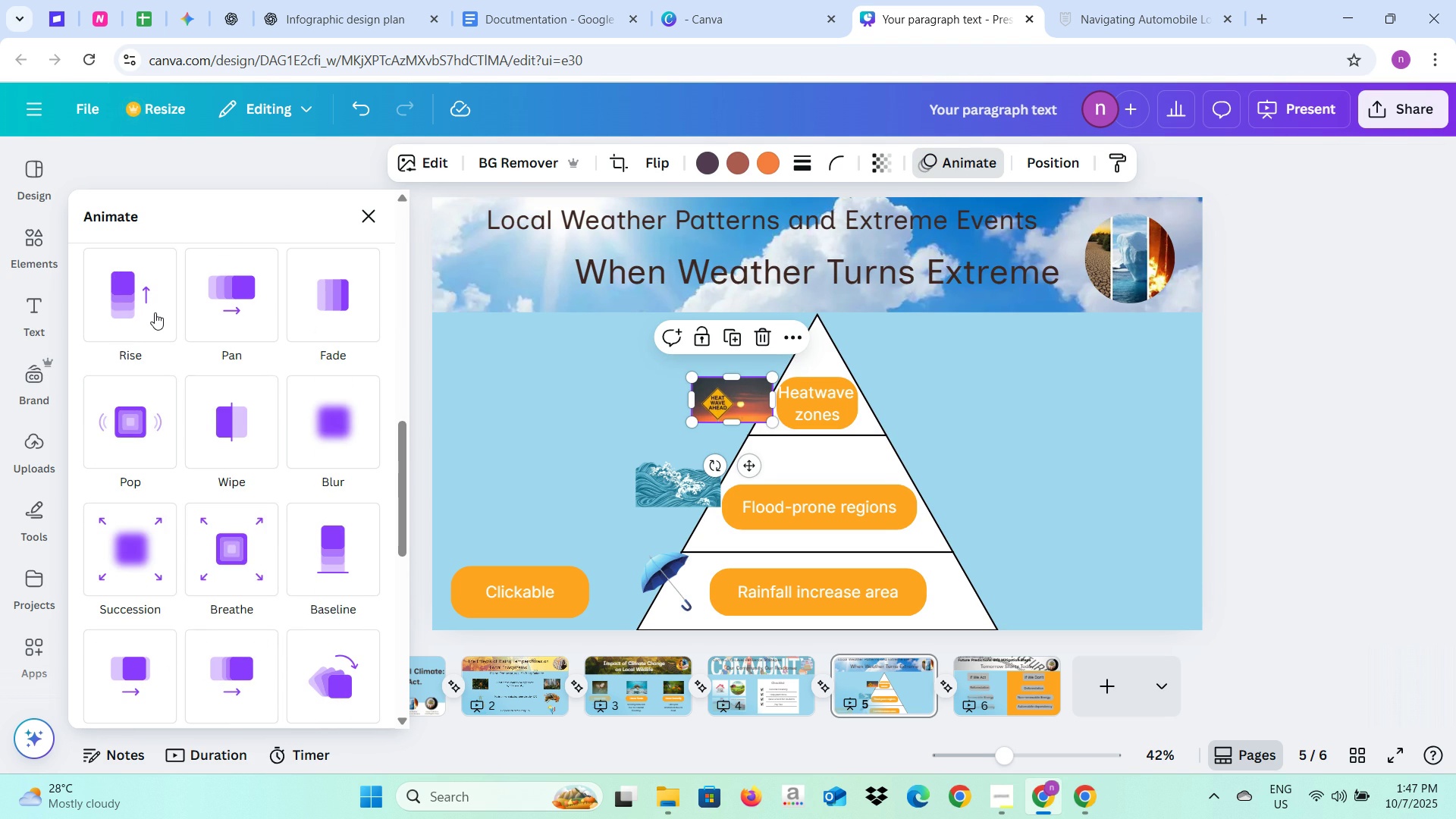 
left_click([155, 312])
 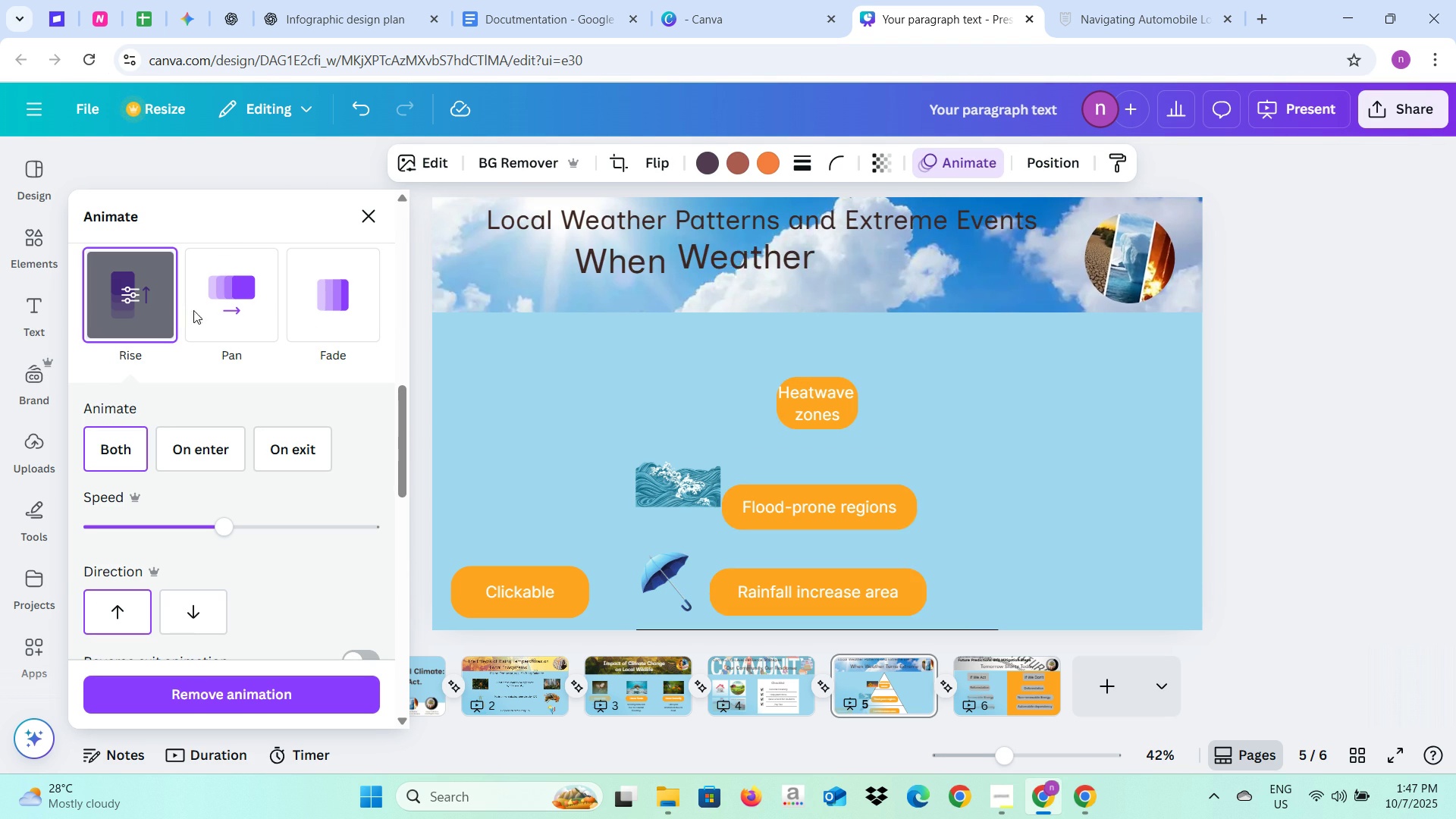 
left_click([212, 307])
 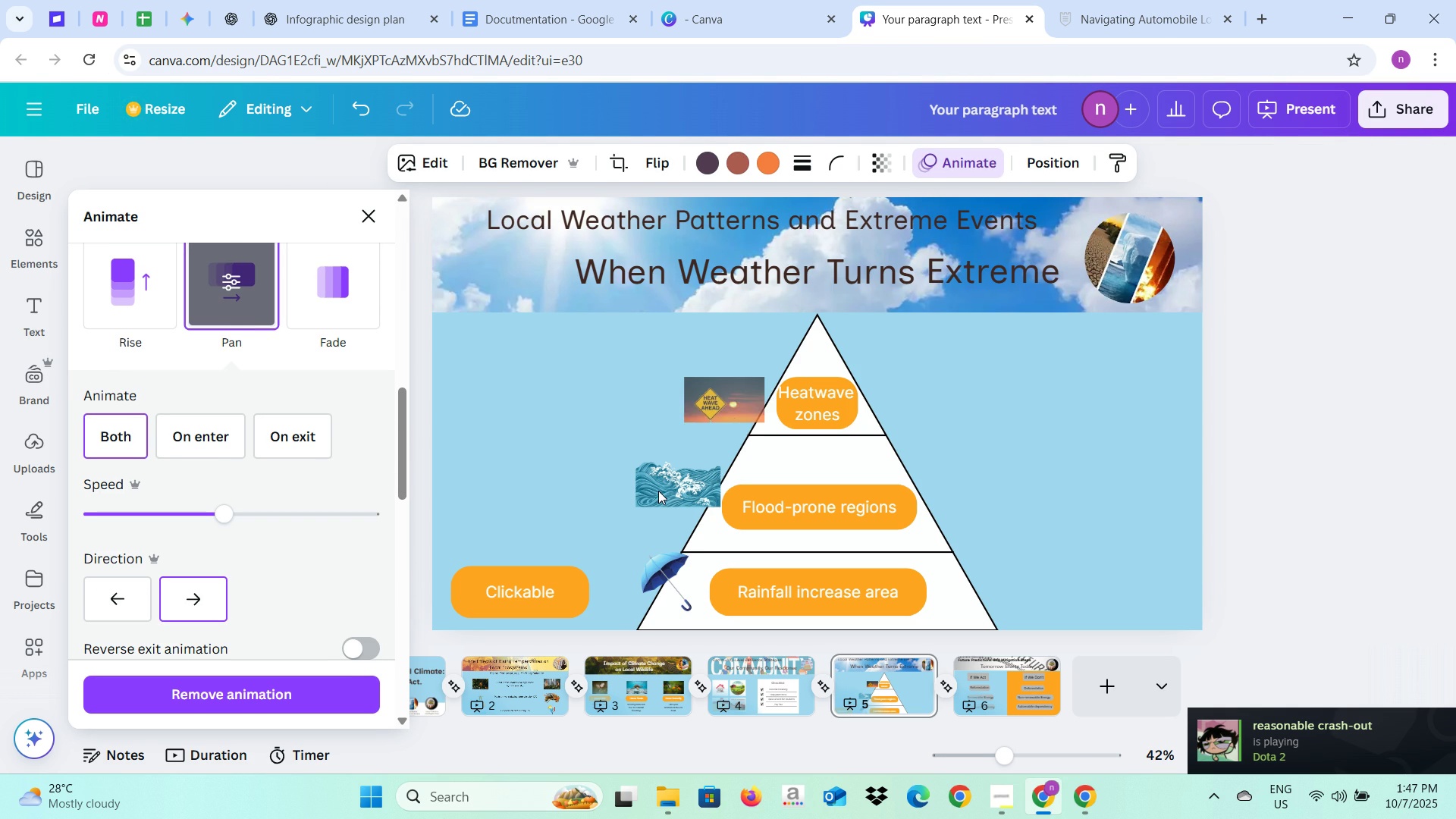 
left_click([658, 491])
 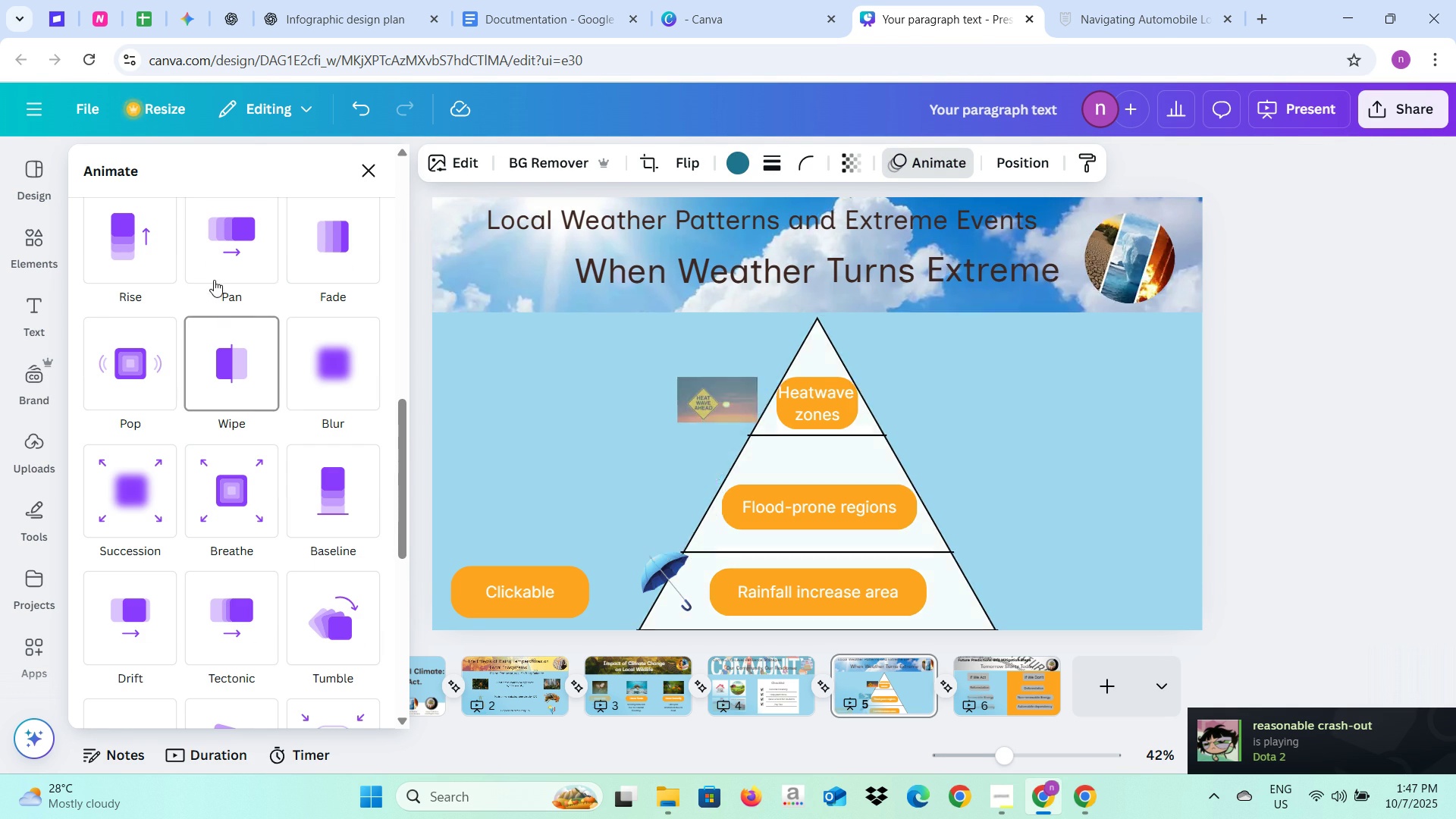 
left_click([215, 272])
 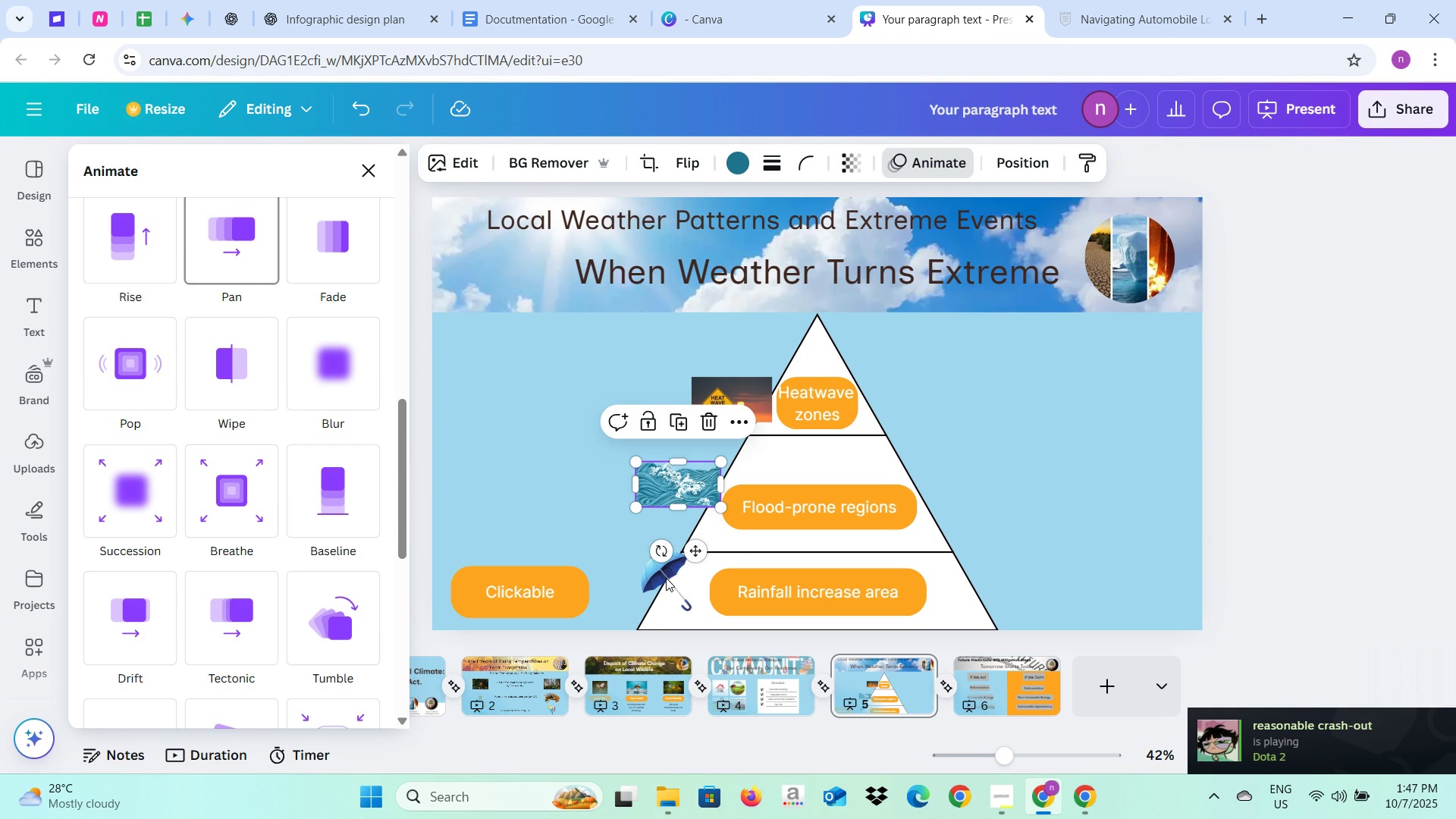 
left_click([666, 578])
 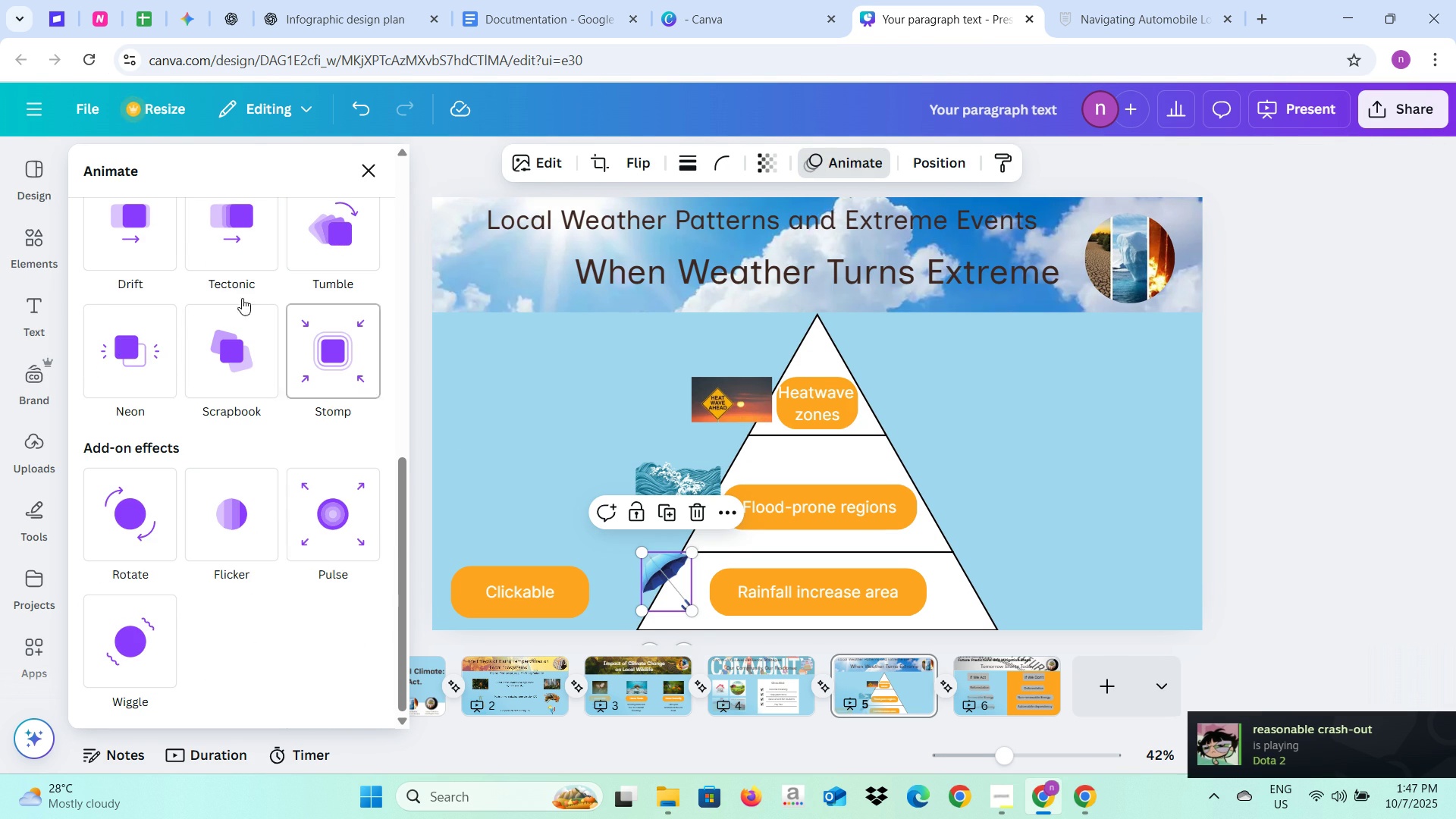 
mouse_move([240, 276])
 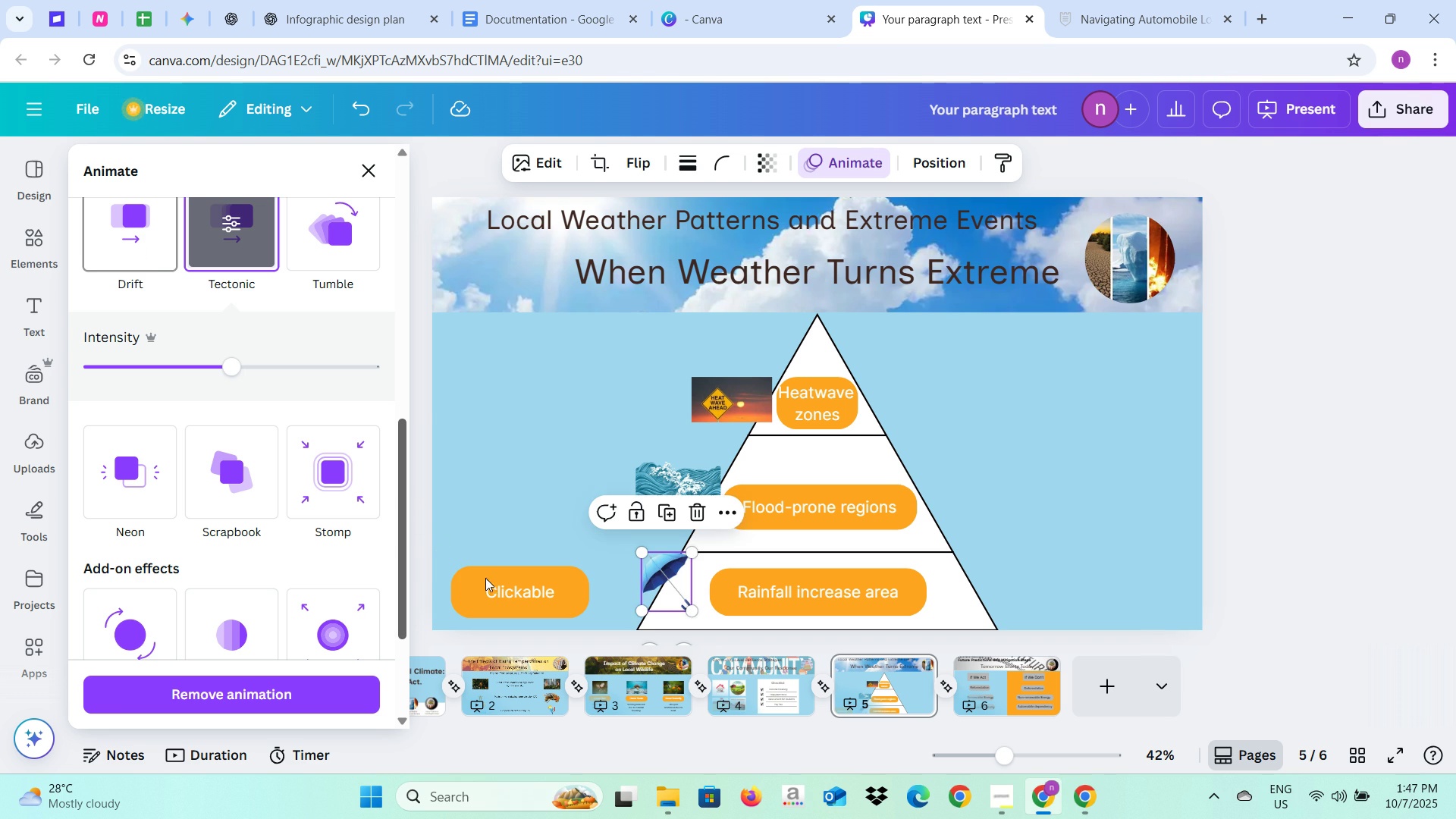 
left_click([503, 582])
 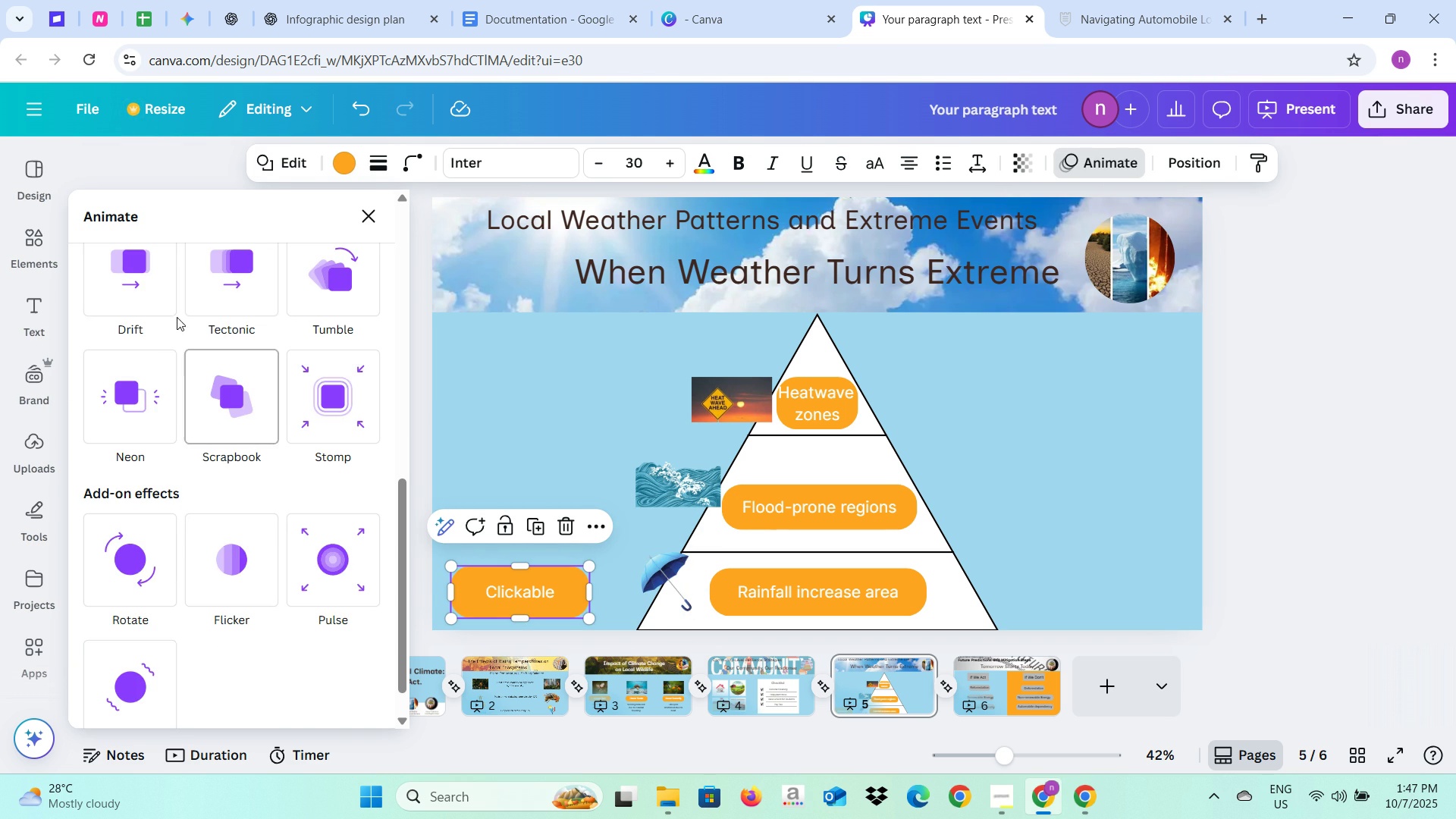 
scroll: coordinate [199, 423], scroll_direction: up, amount: 4.0
 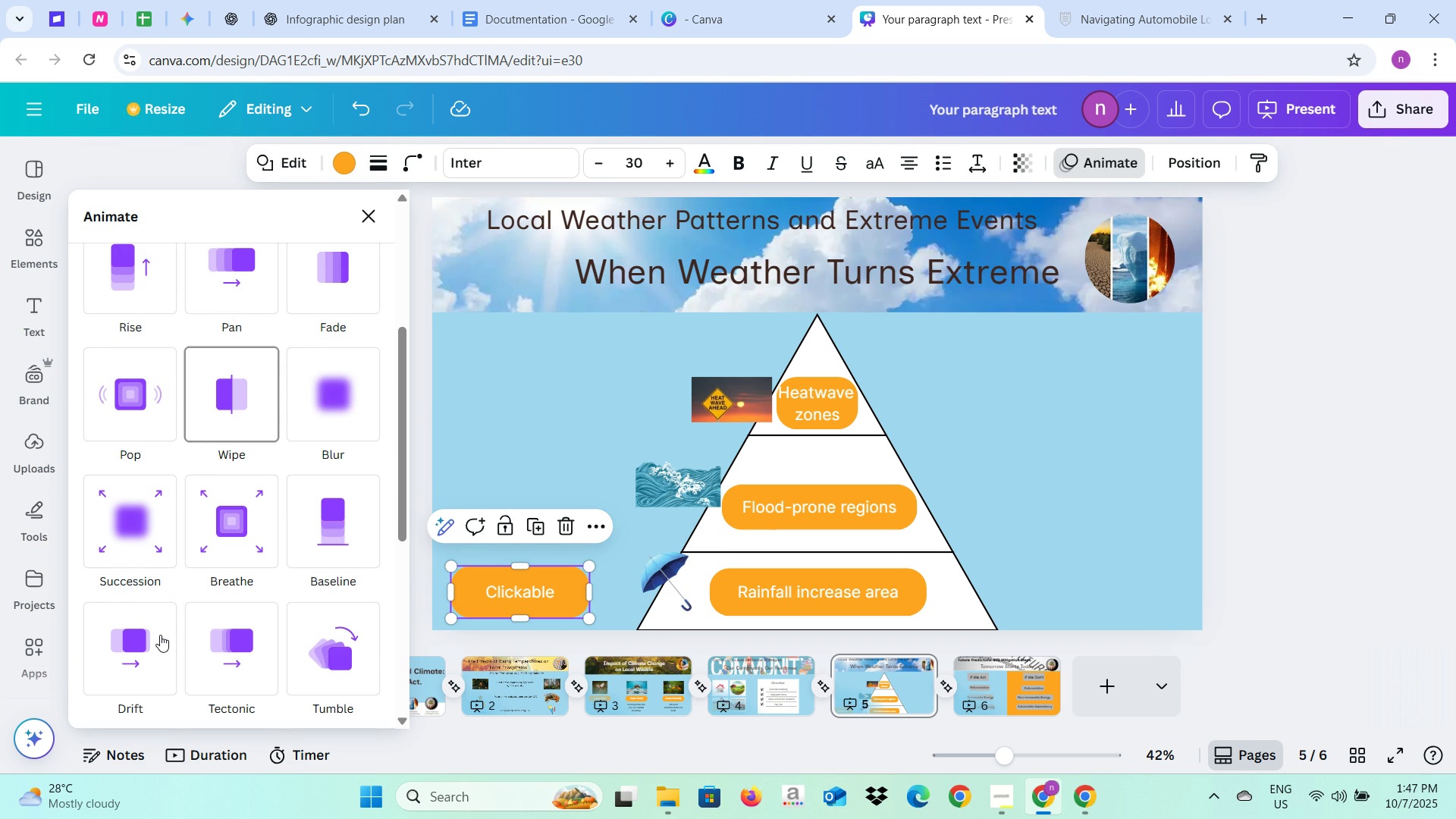 
left_click([160, 635])
 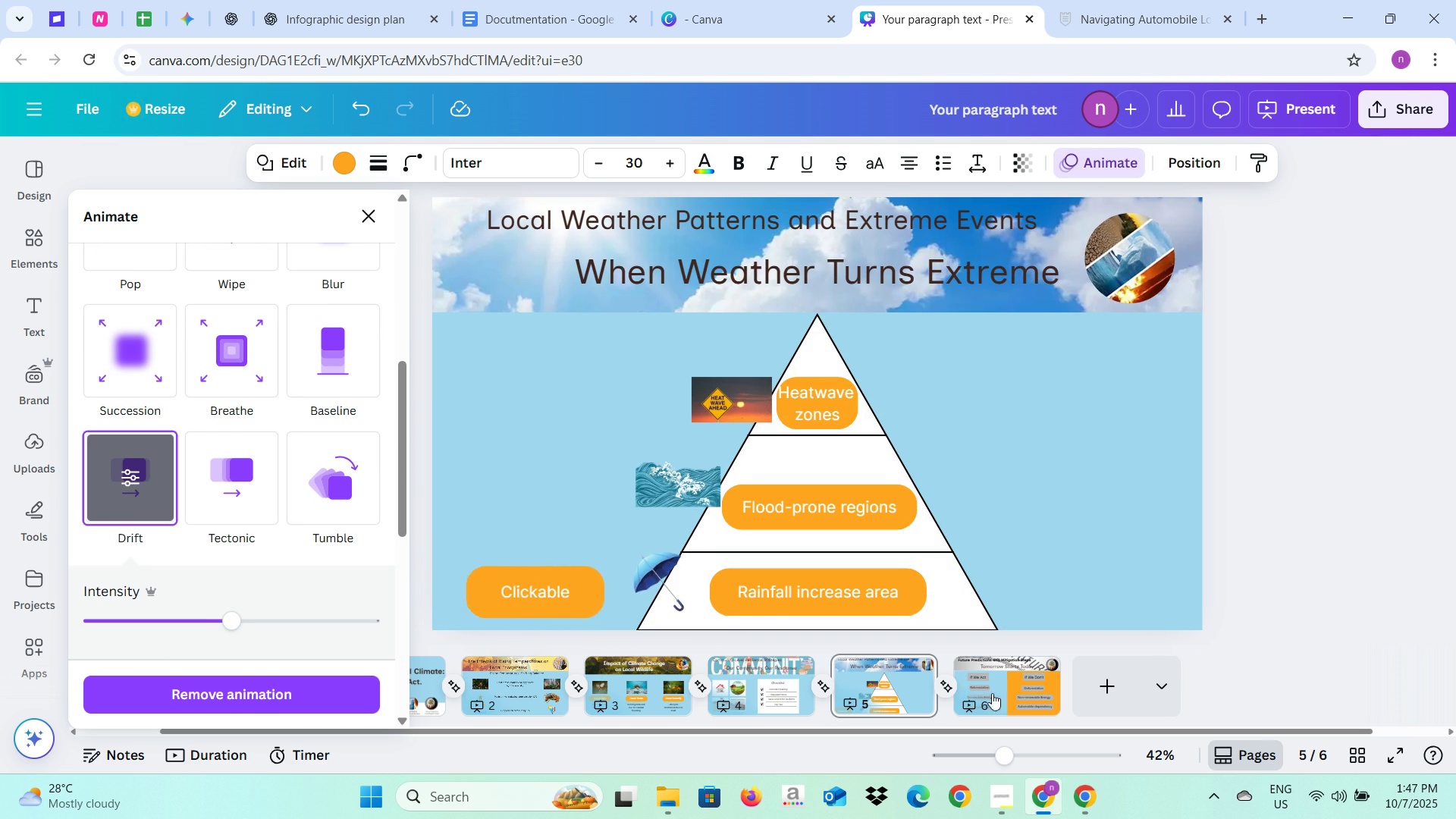 
left_click([1018, 685])
 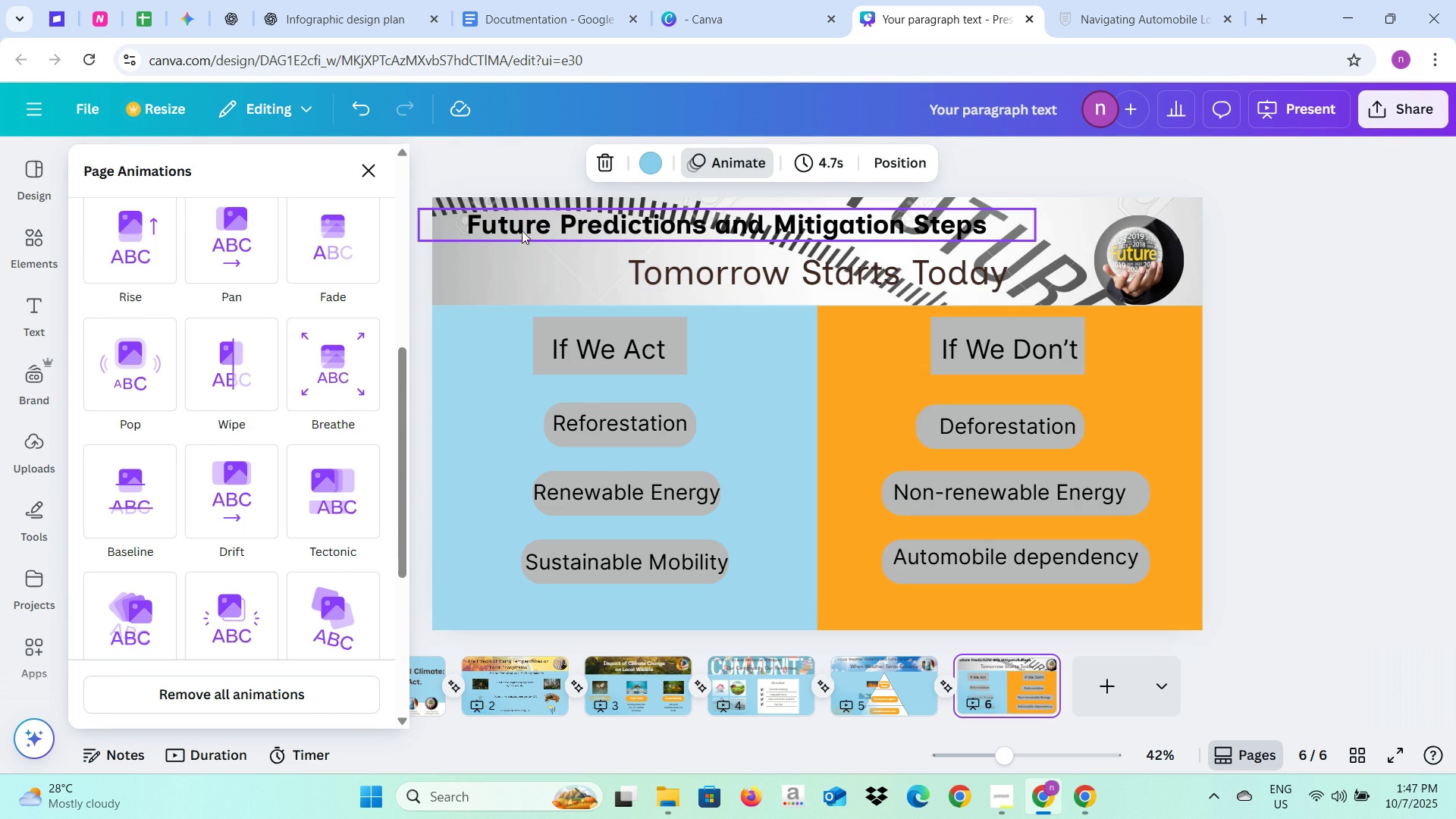 
left_click([642, 261])
 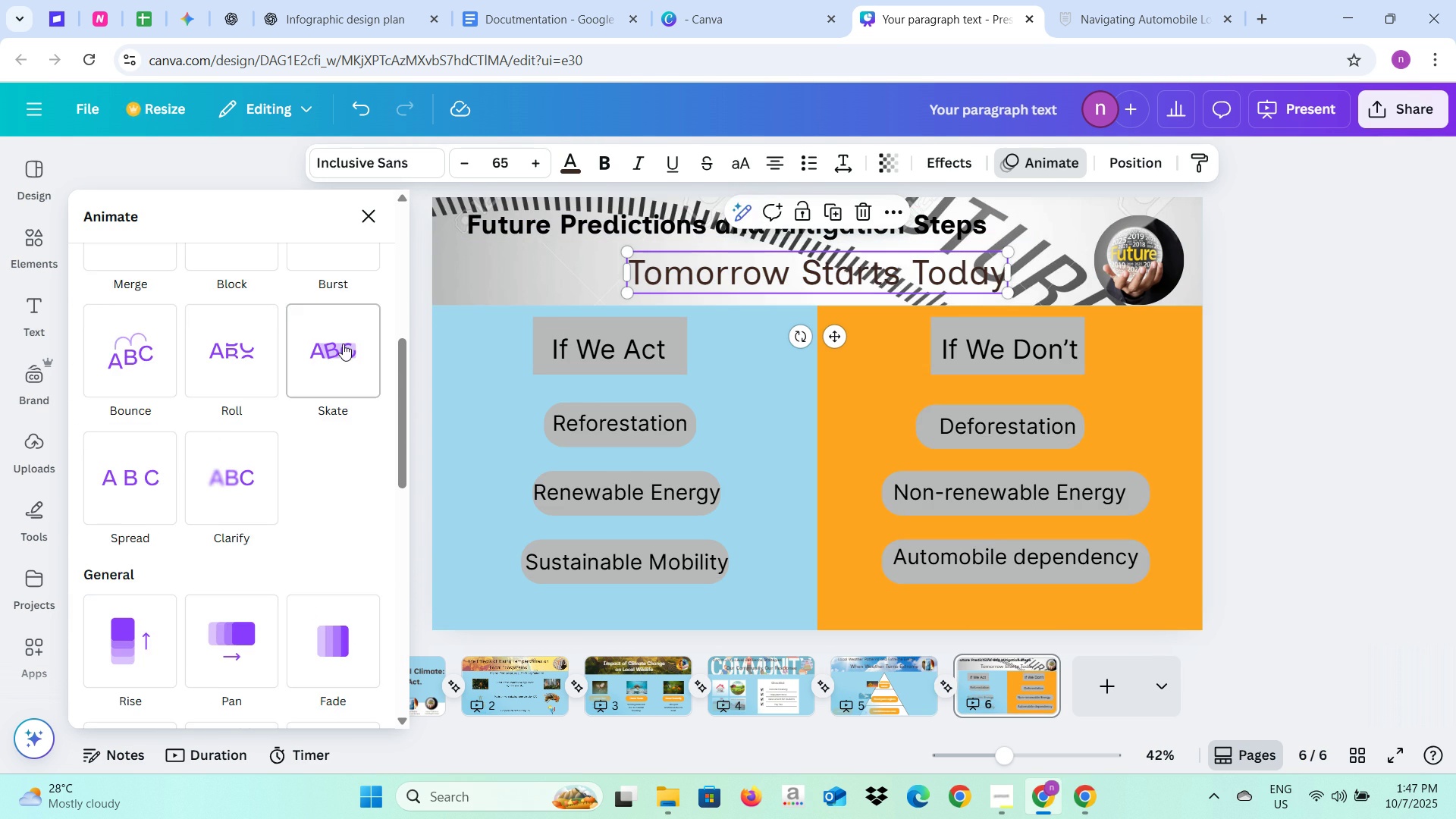 
scroll: coordinate [339, 360], scroll_direction: up, amount: 3.0
 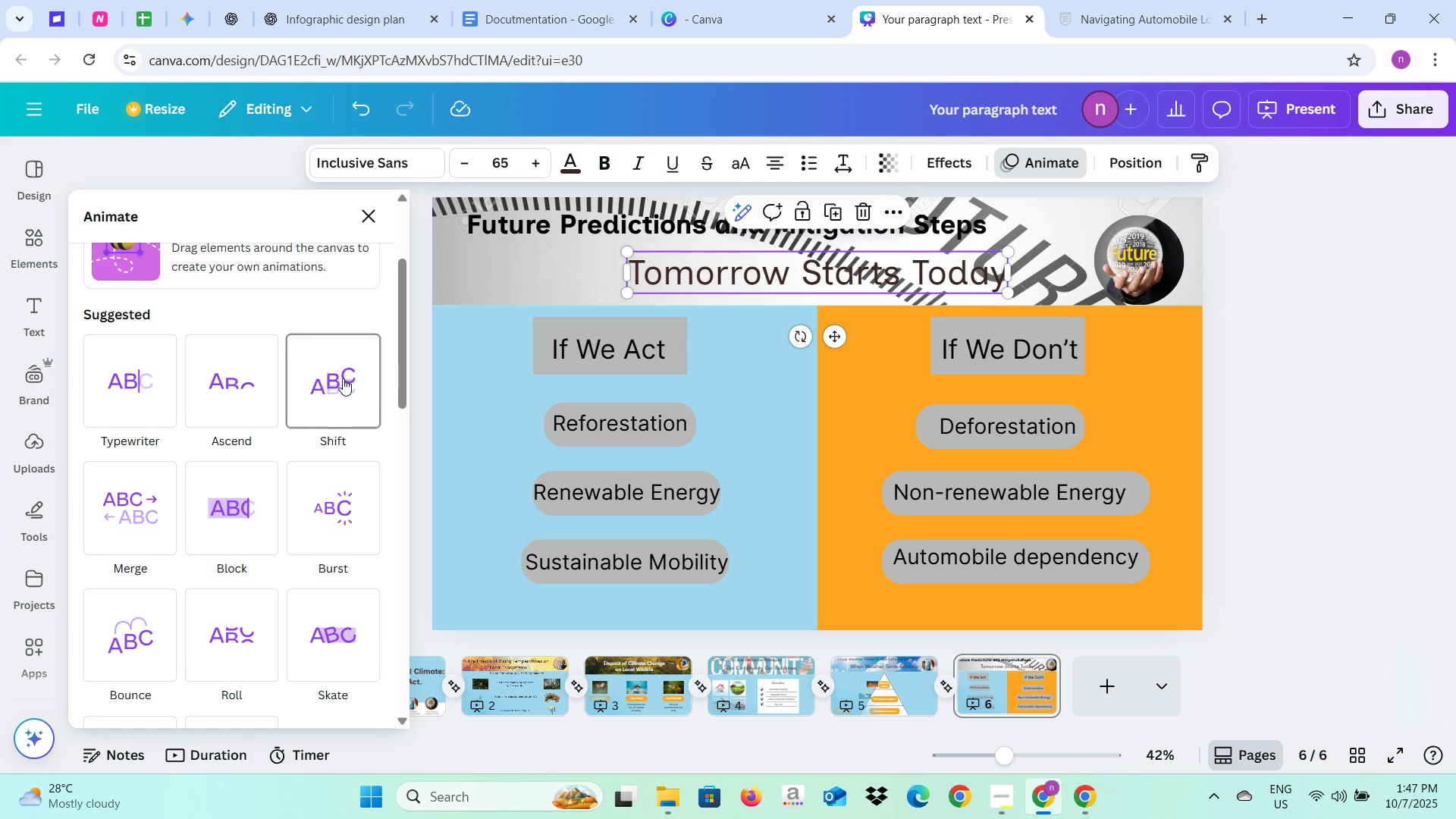 
left_click([343, 379])
 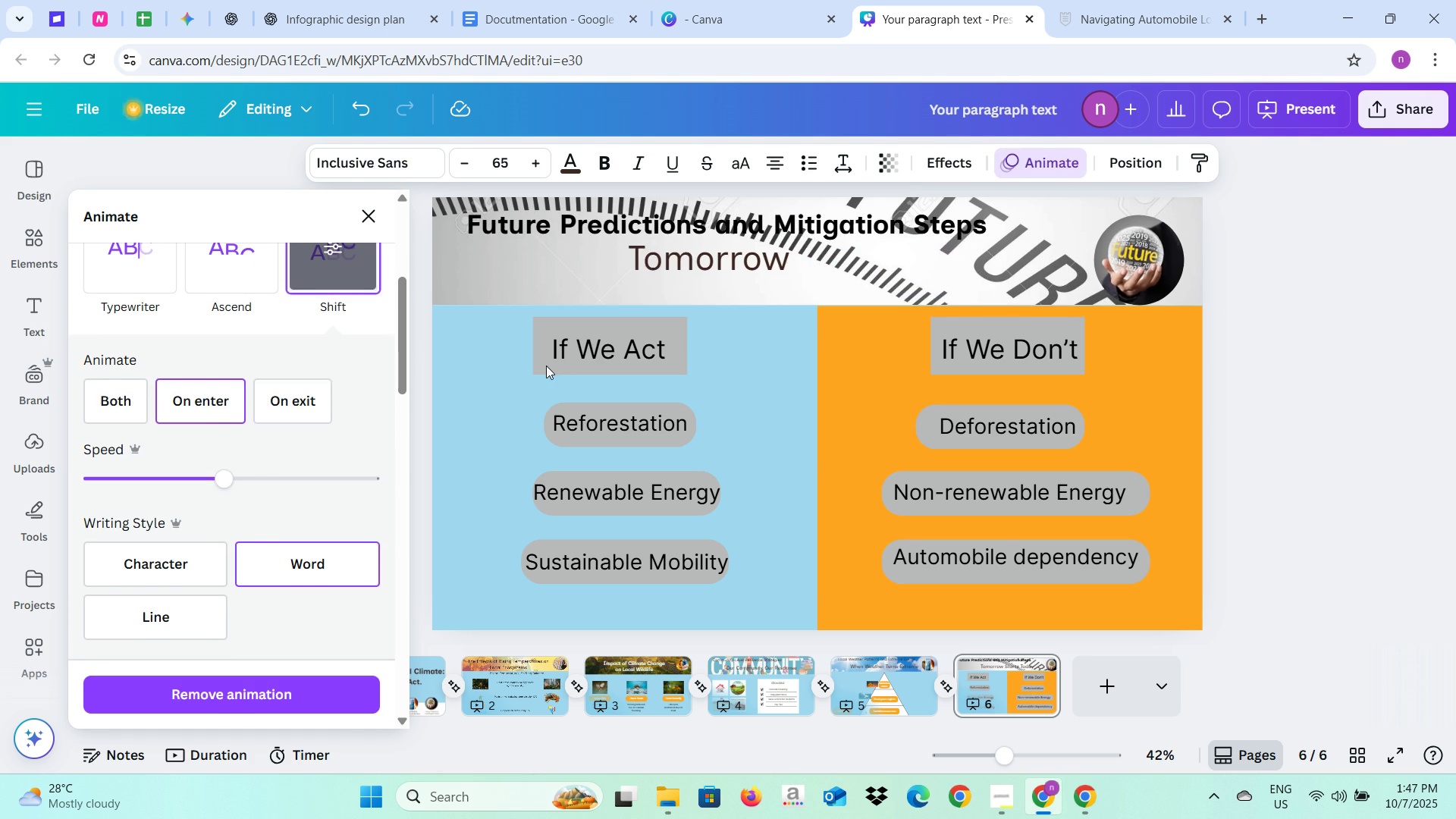 
left_click([546, 366])
 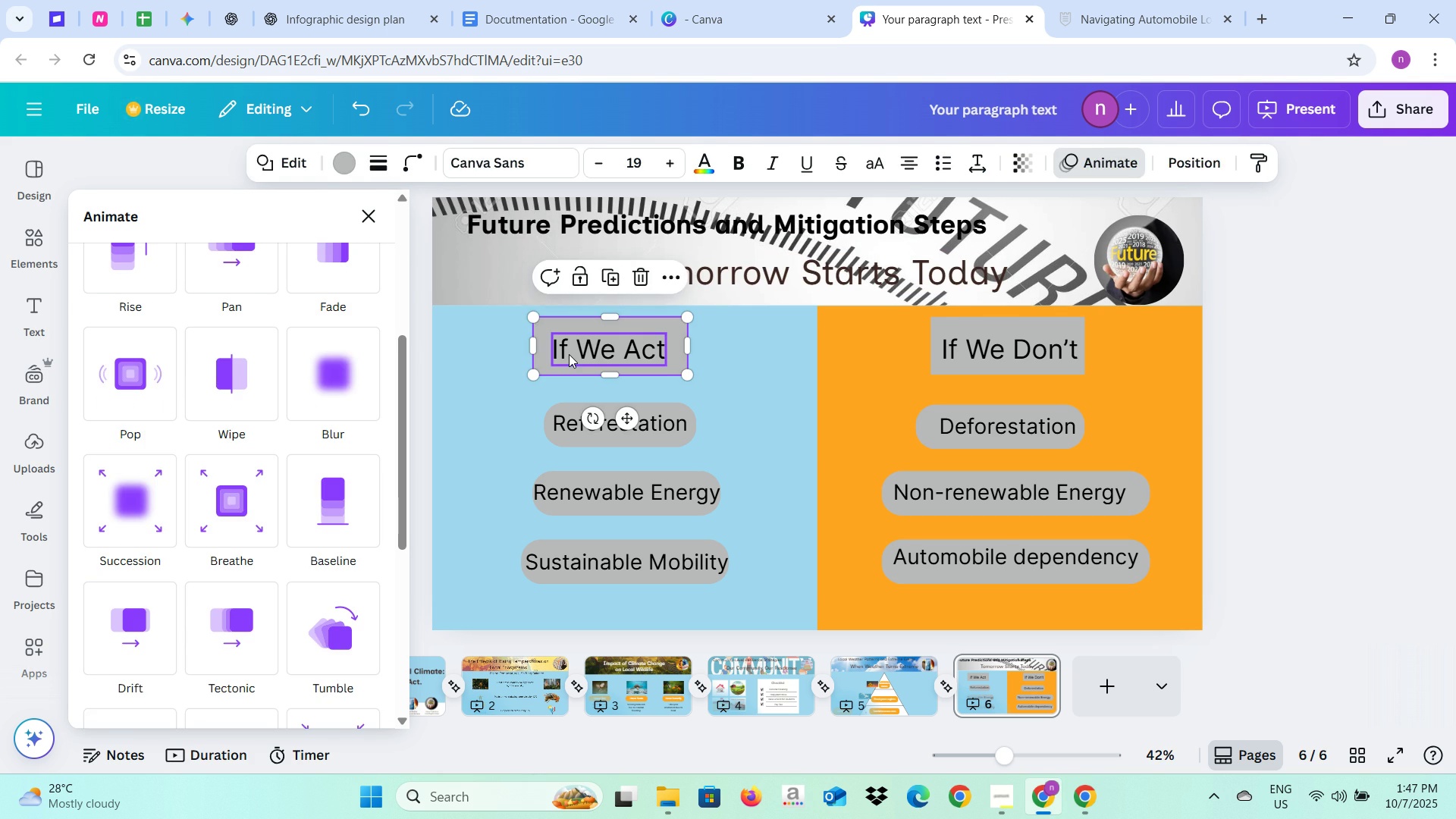 
left_click([569, 354])